 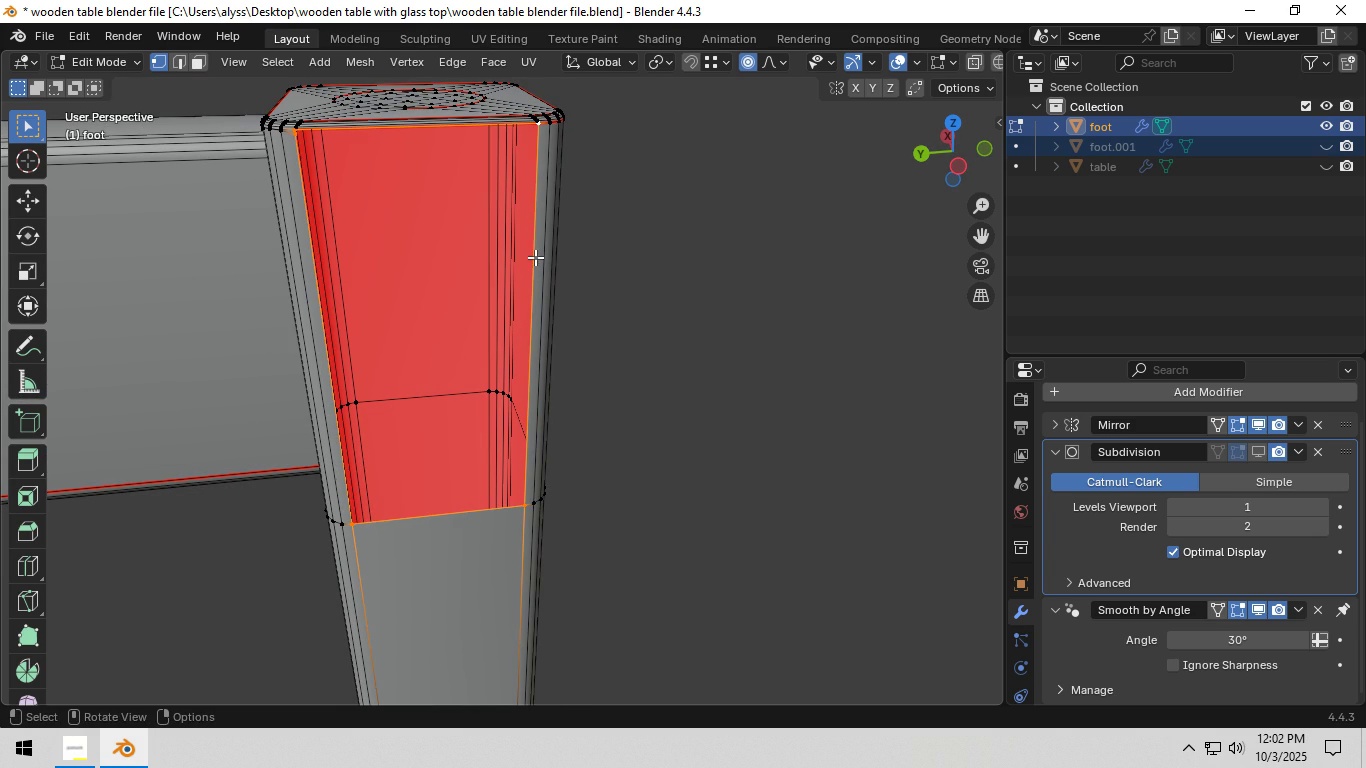 
key(F)
 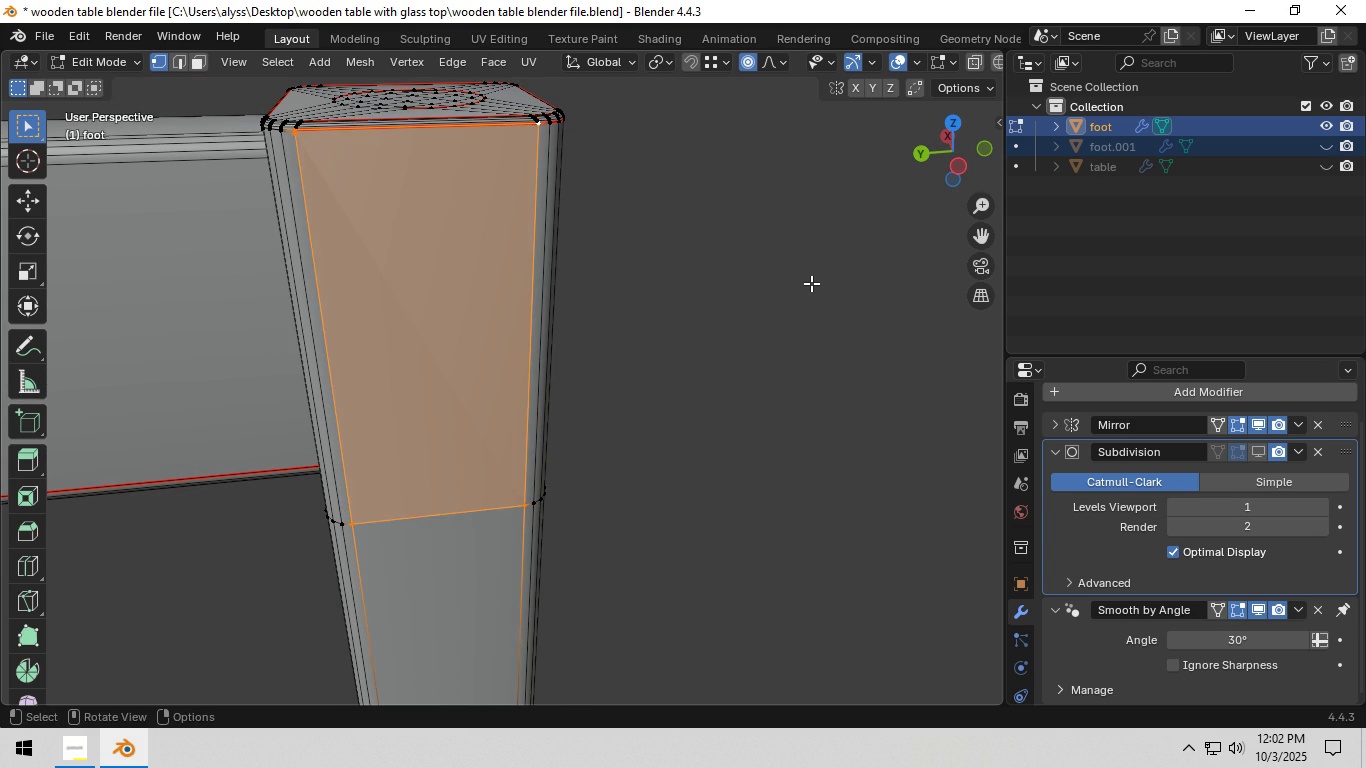 
left_click([811, 283])
 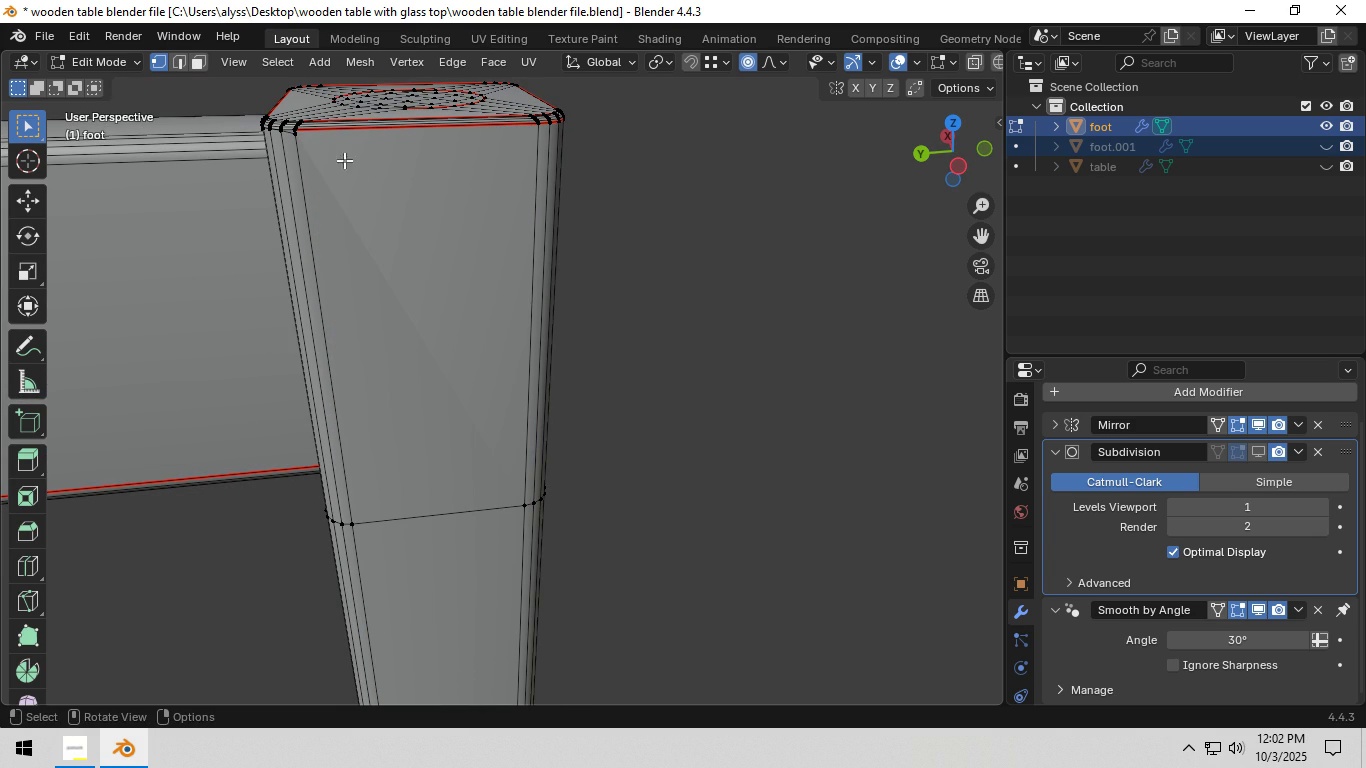 
left_click([292, 136])
 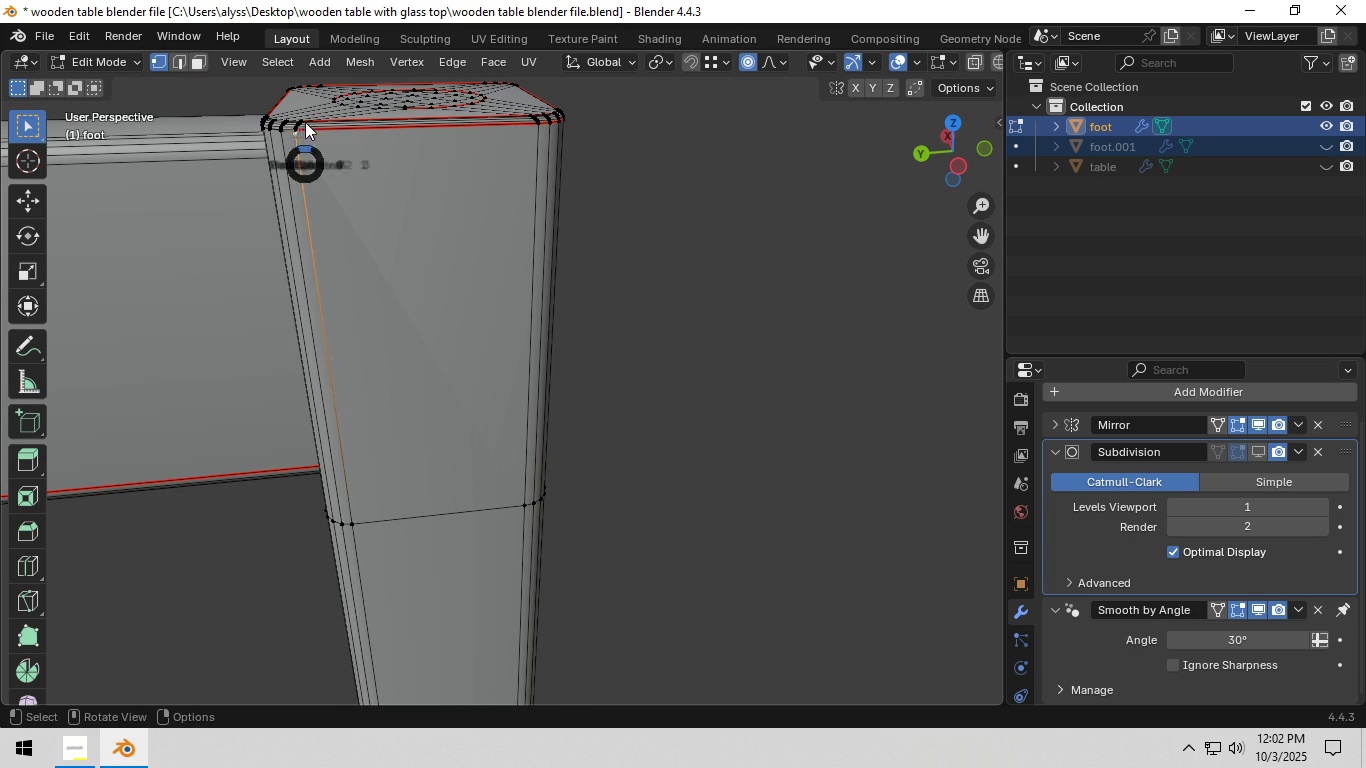 
key(Backquote)